 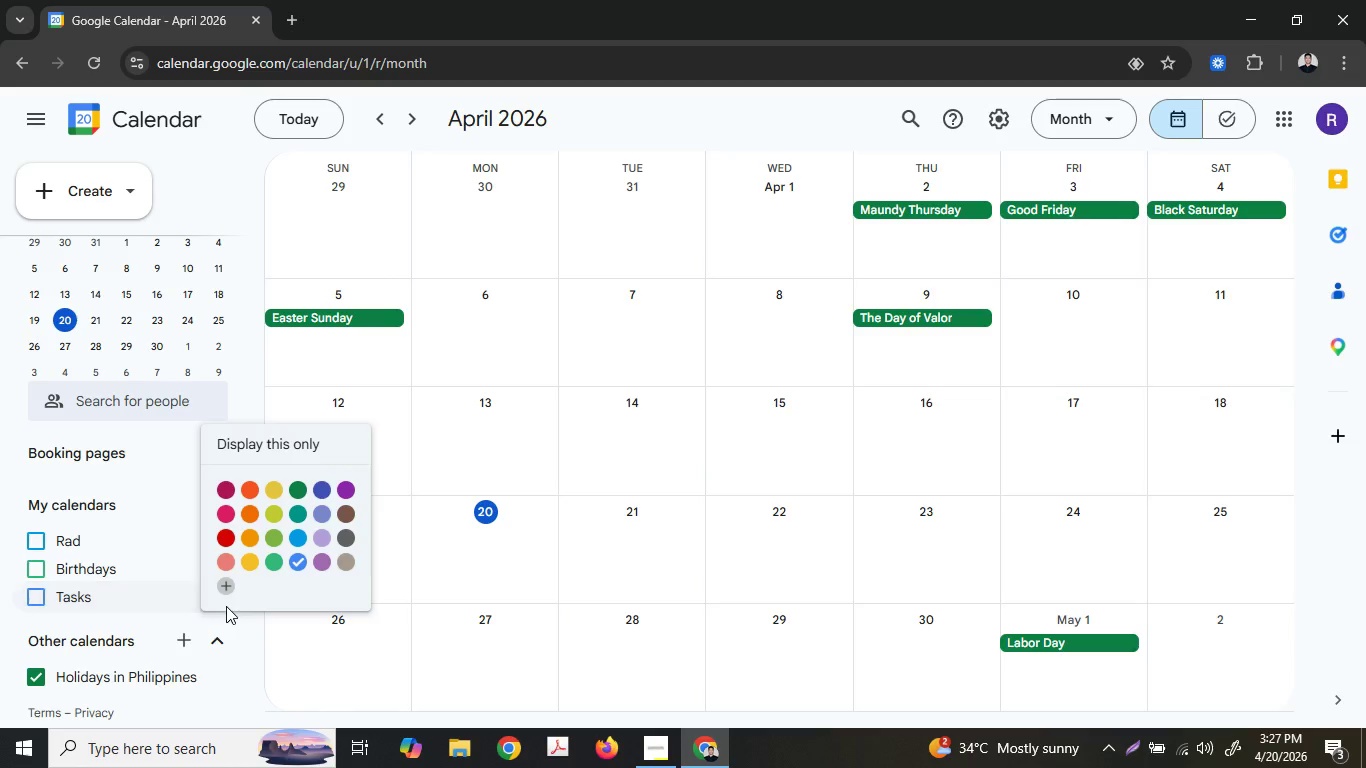 
left_click([167, 602])
 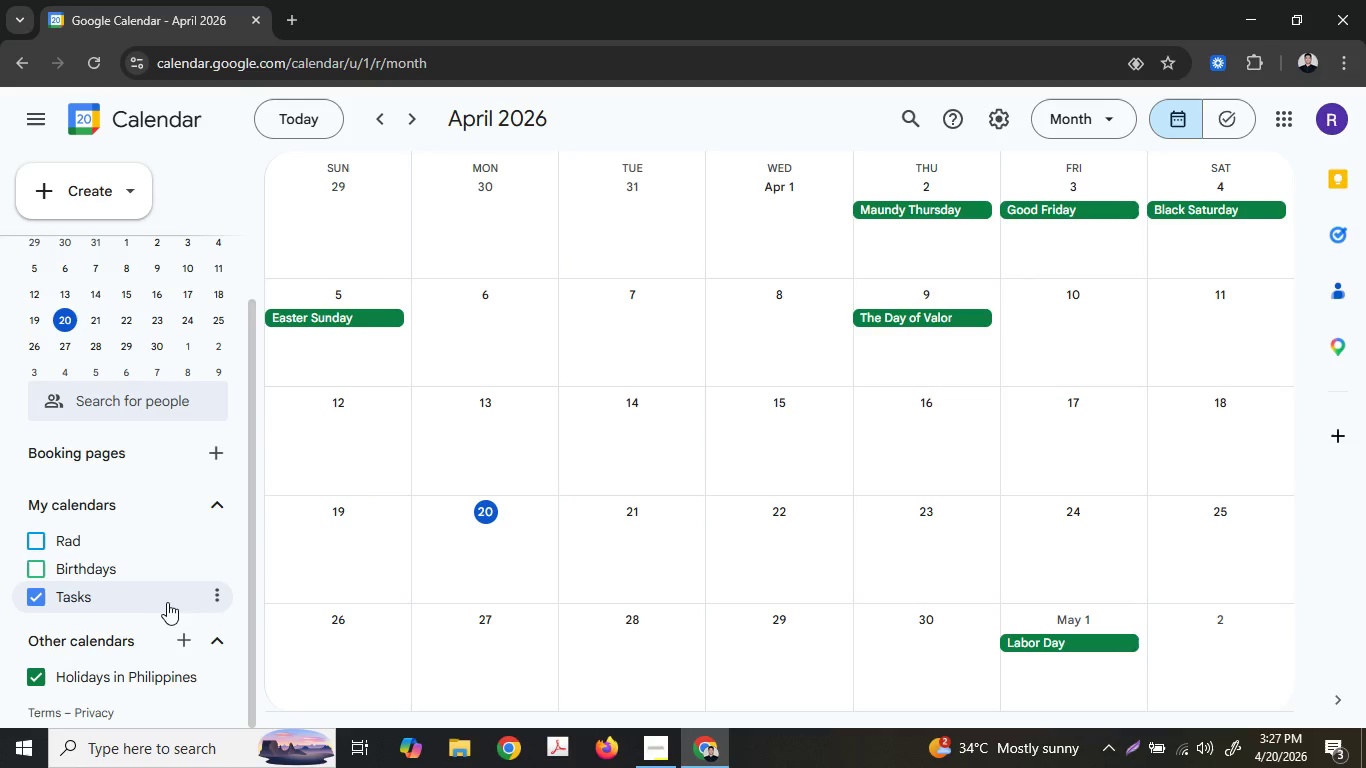 
left_click([209, 590])
 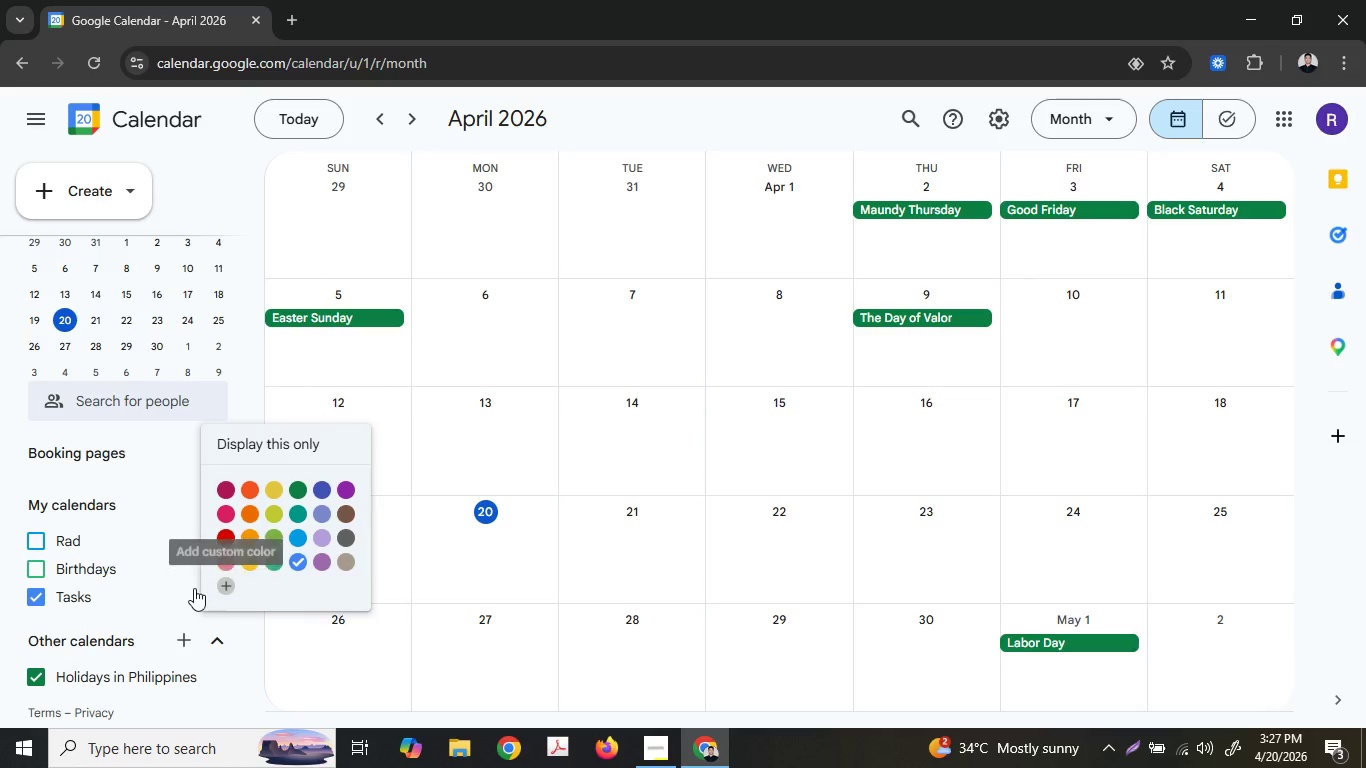 
left_click([128, 599])
 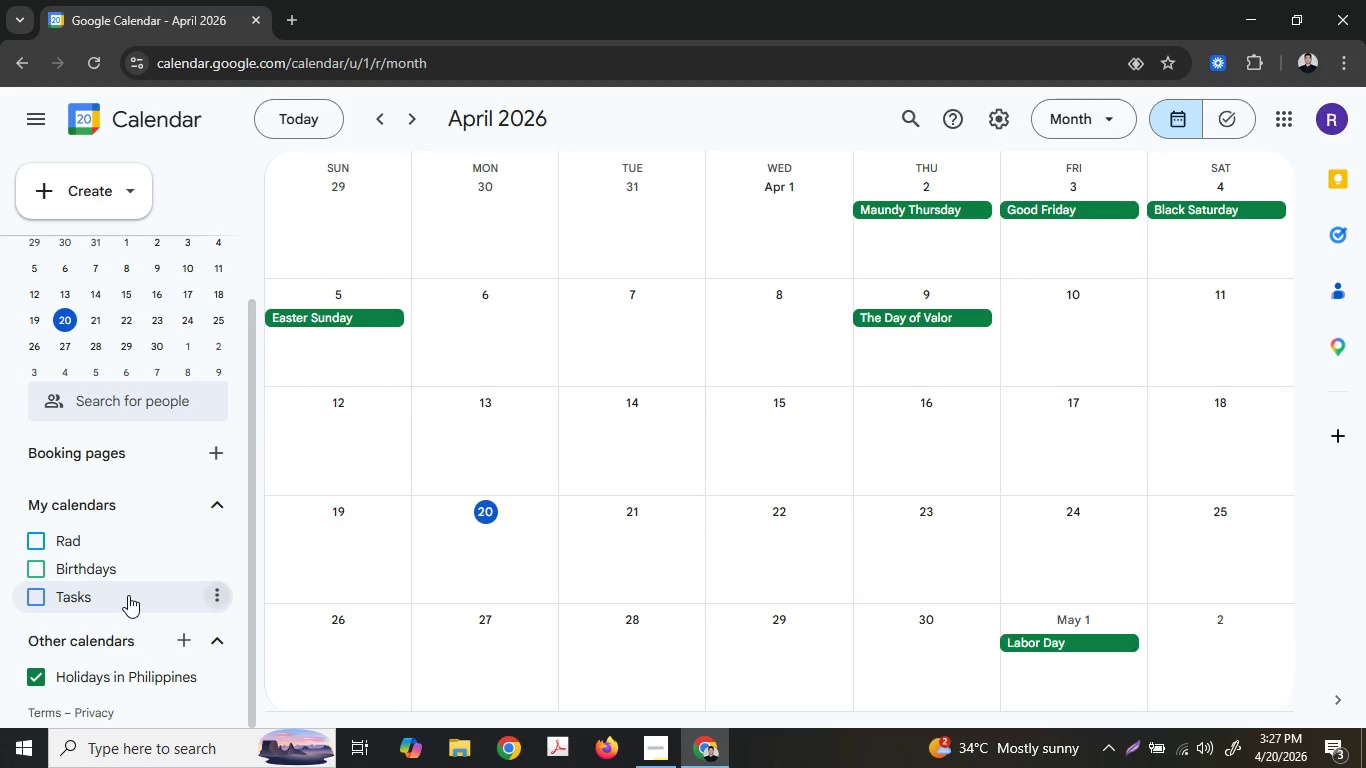 
scroll: coordinate [154, 574], scroll_direction: up, amount: 4.0
 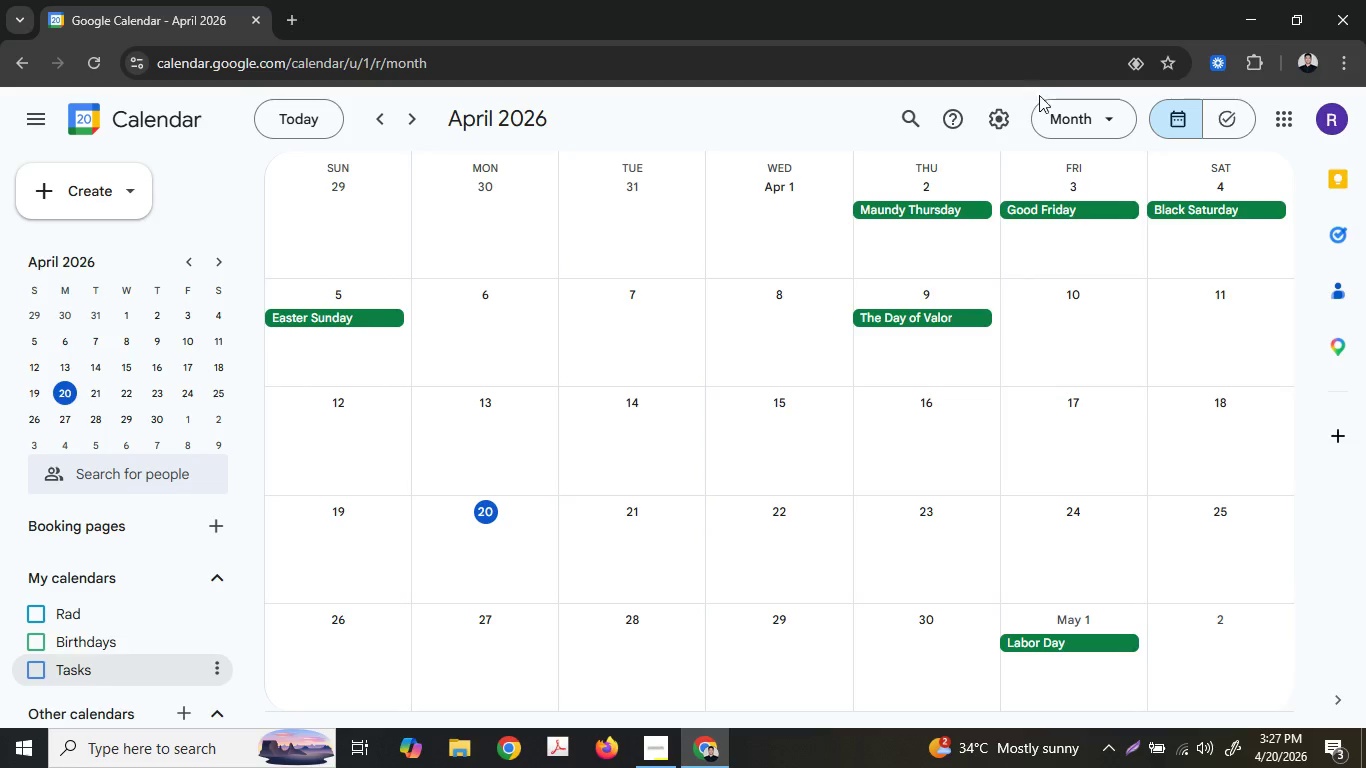 
left_click([997, 126])
 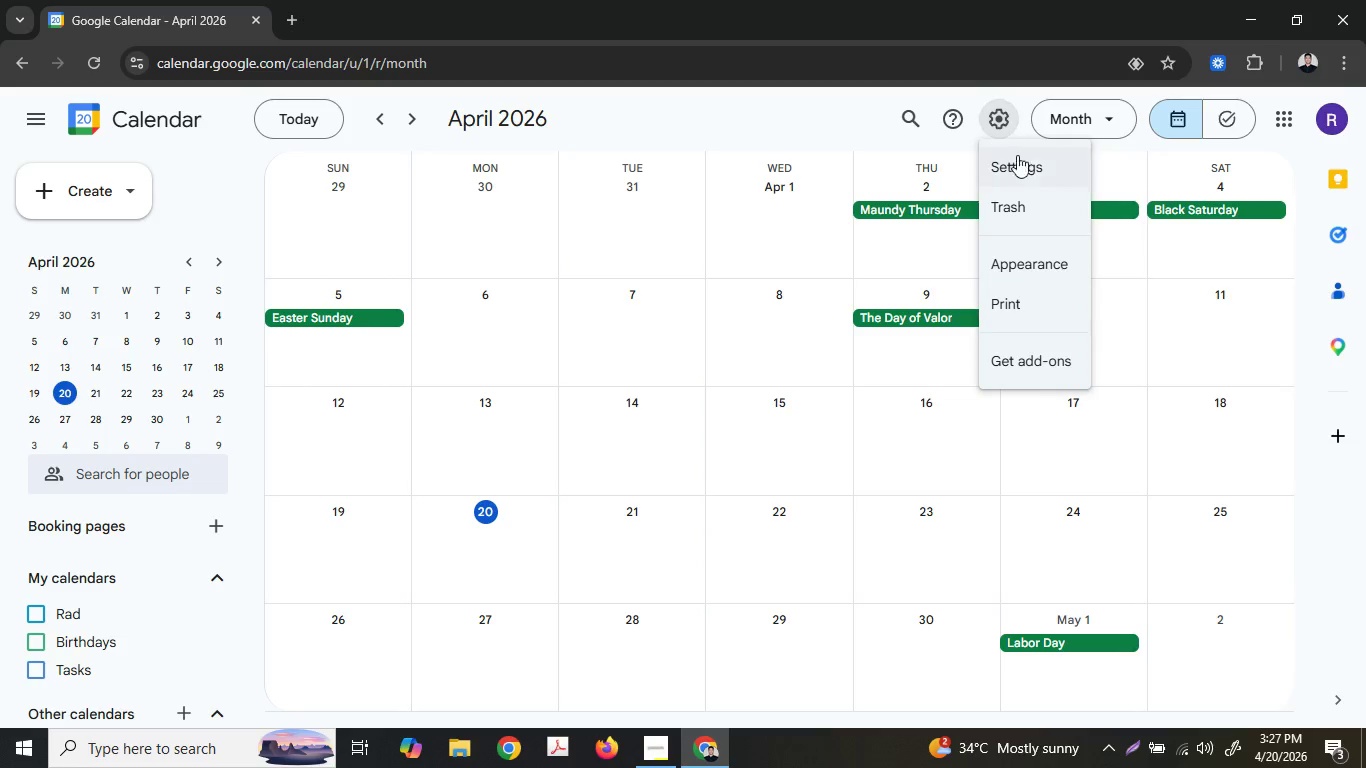 
left_click([1028, 163])
 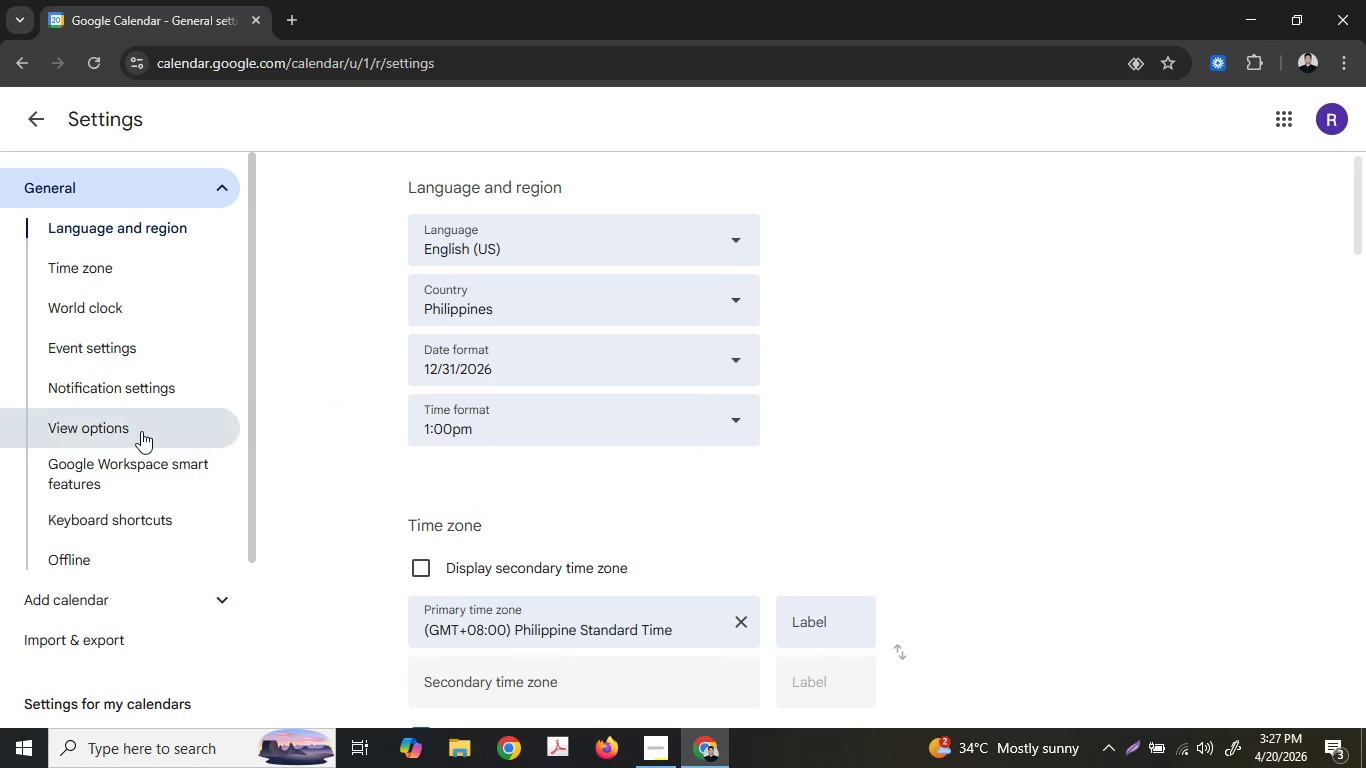 
scroll: coordinate [141, 429], scroll_direction: down, amount: 3.0
 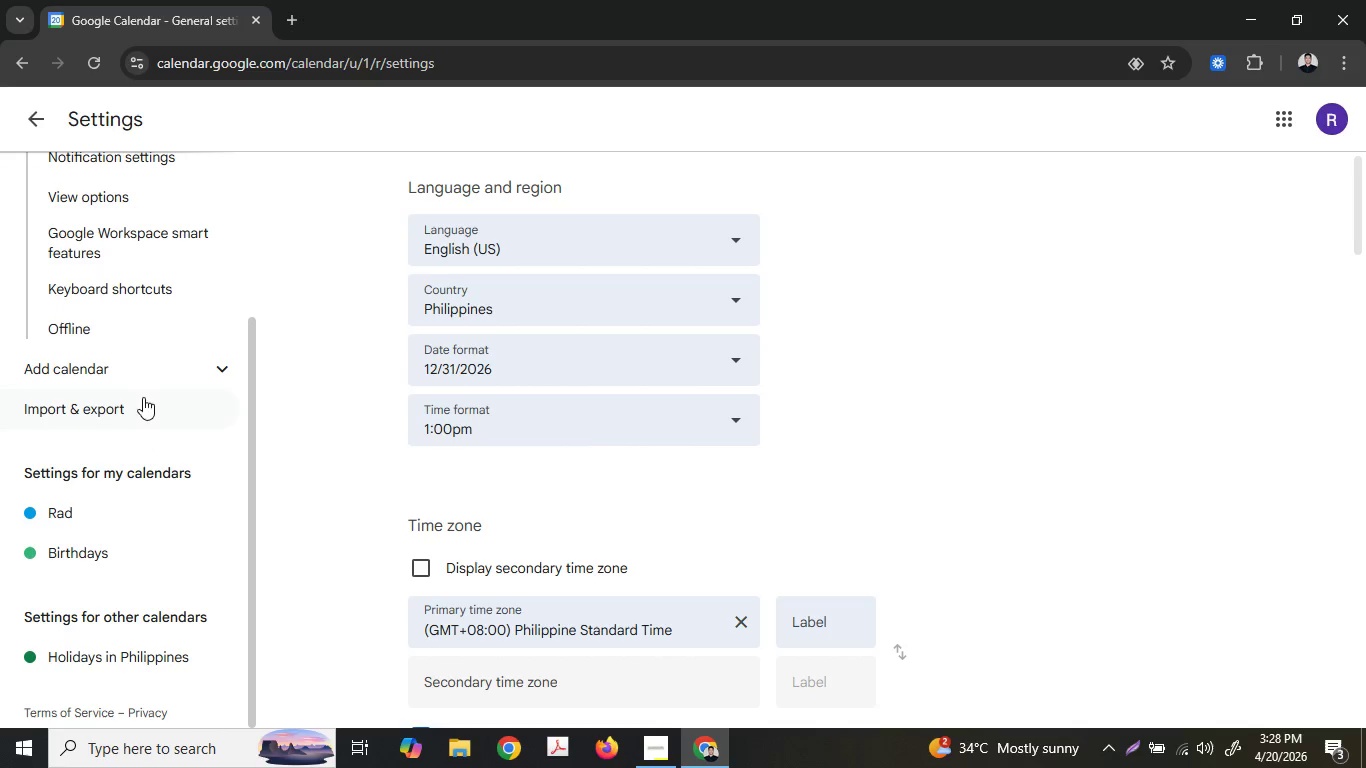 
left_click([143, 361])
 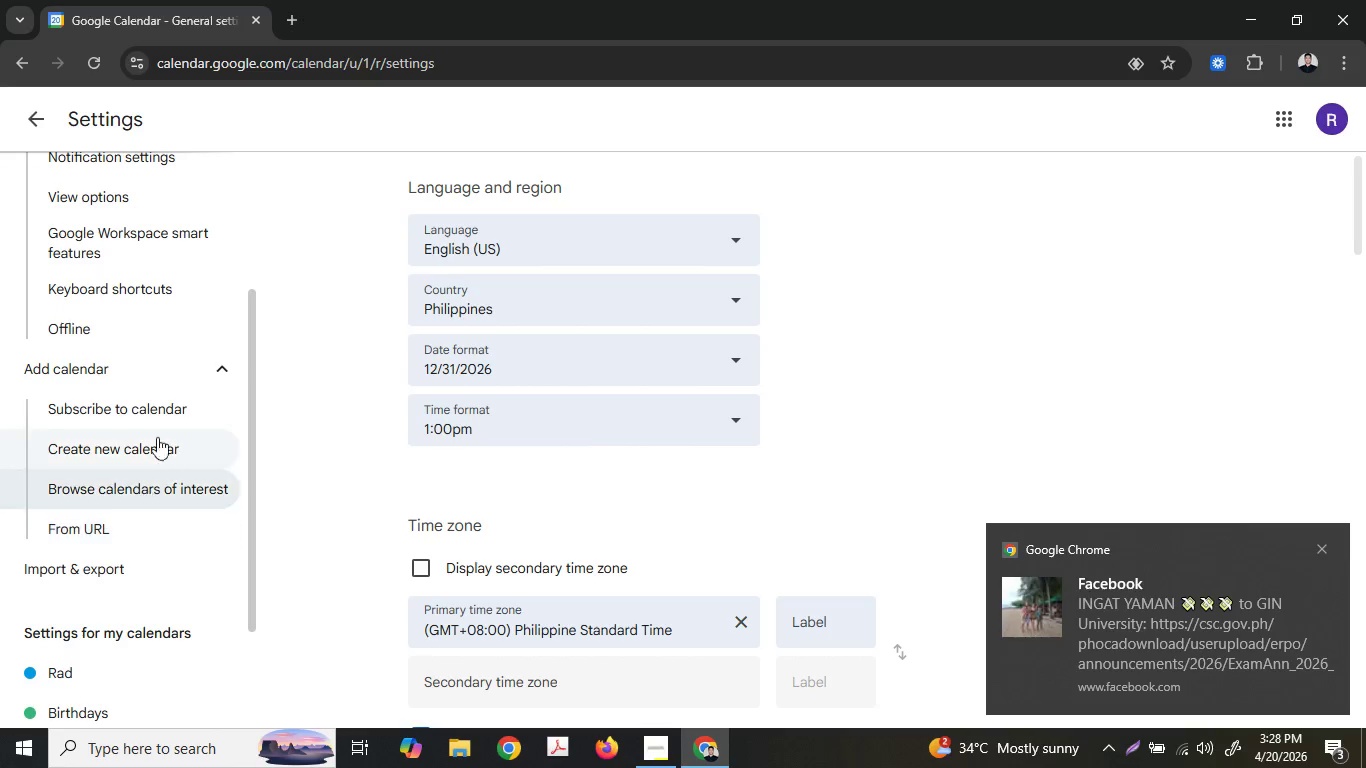 
left_click([162, 448])
 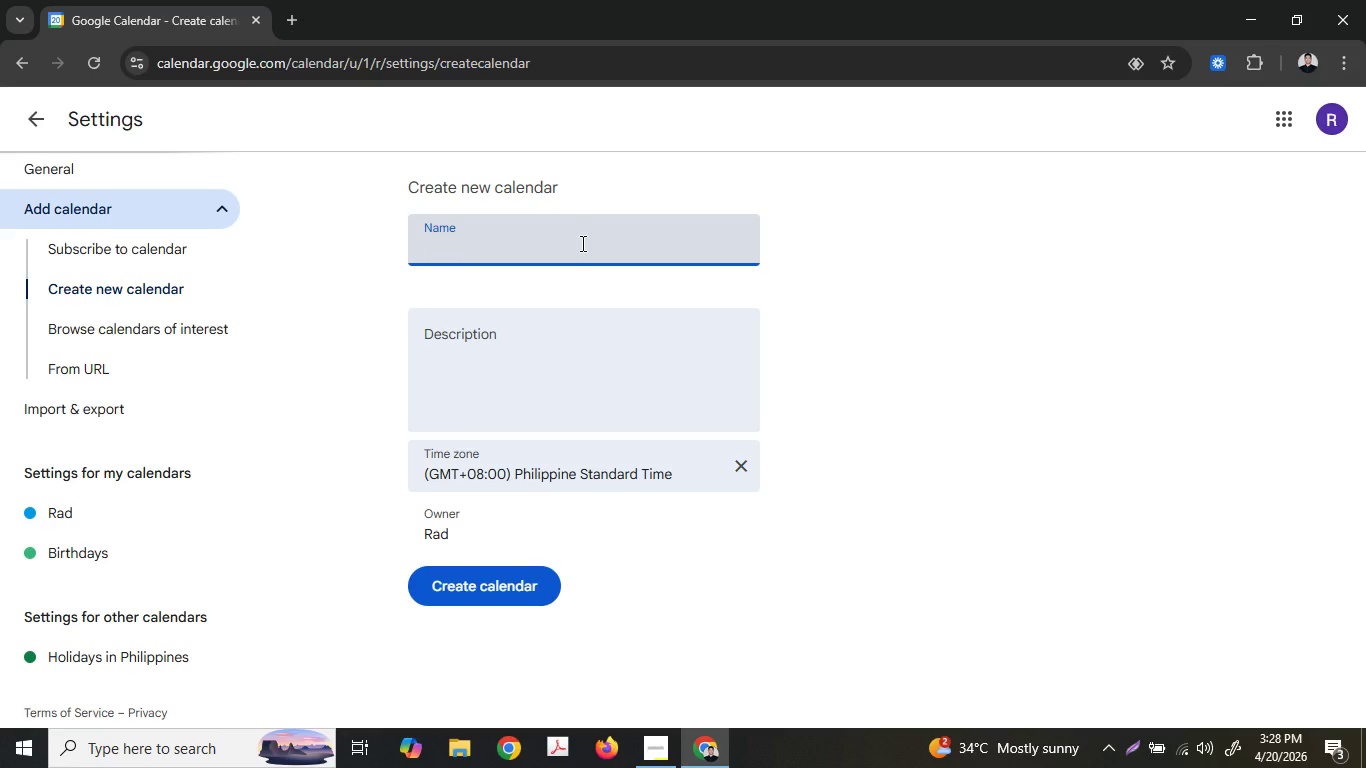 
wait(54.88)
 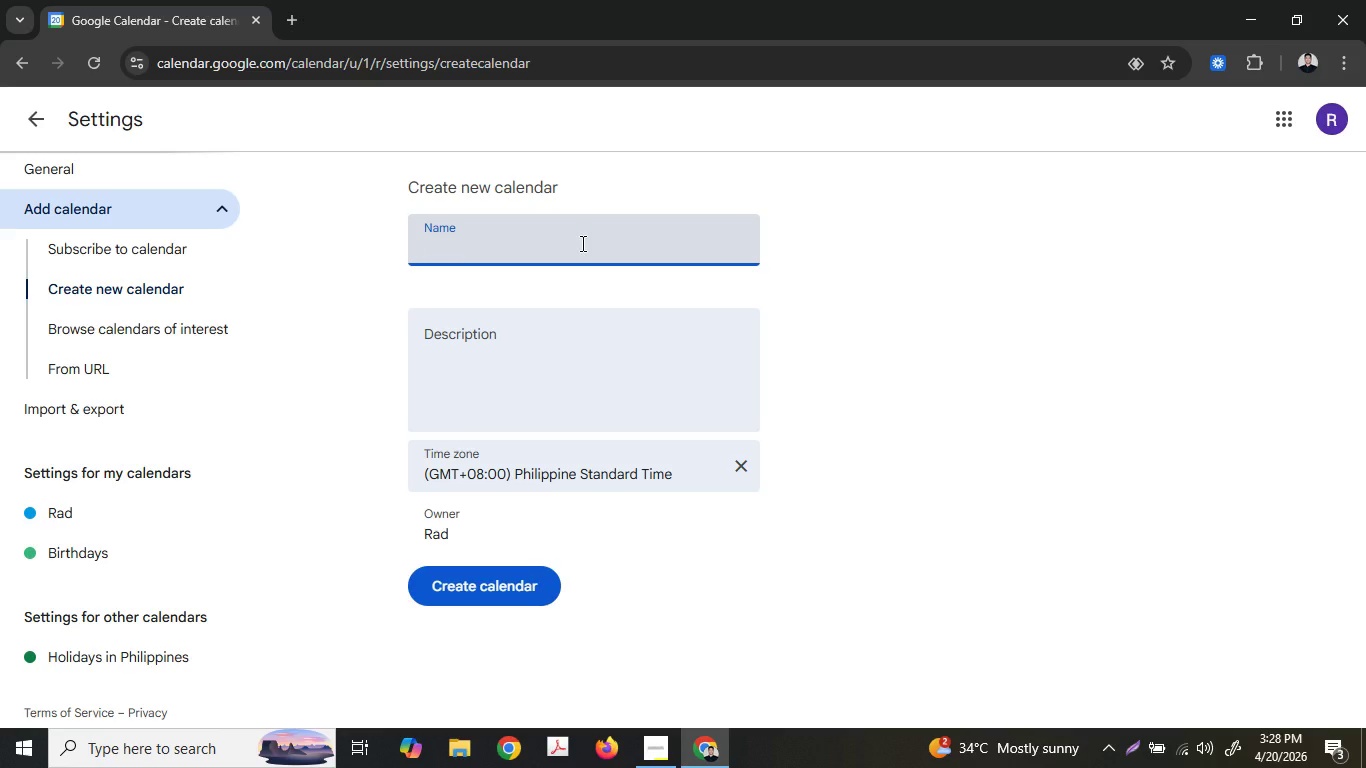 
left_click([662, 757])